 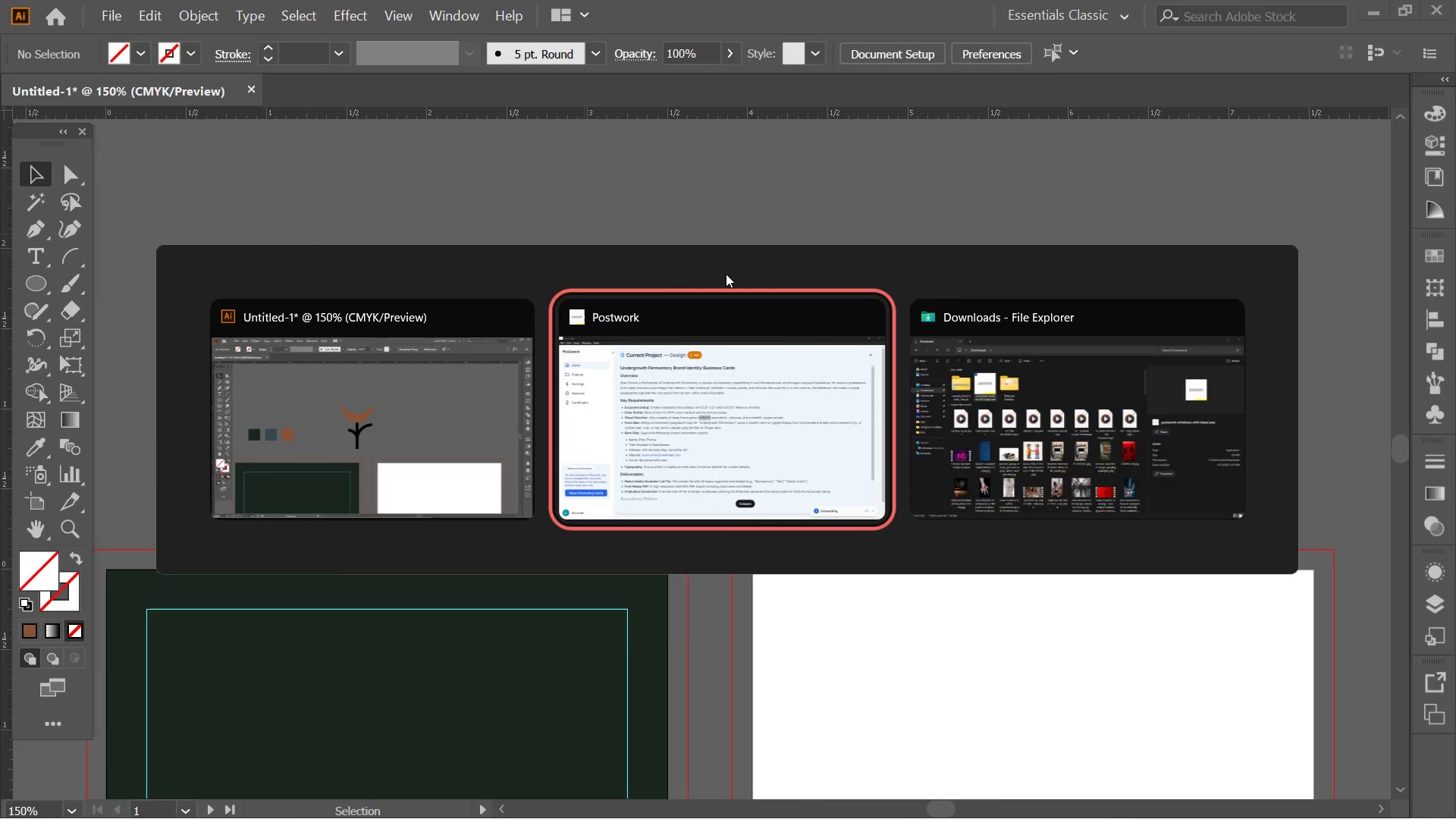 
hold_key(key=Tab, duration=0.41)
 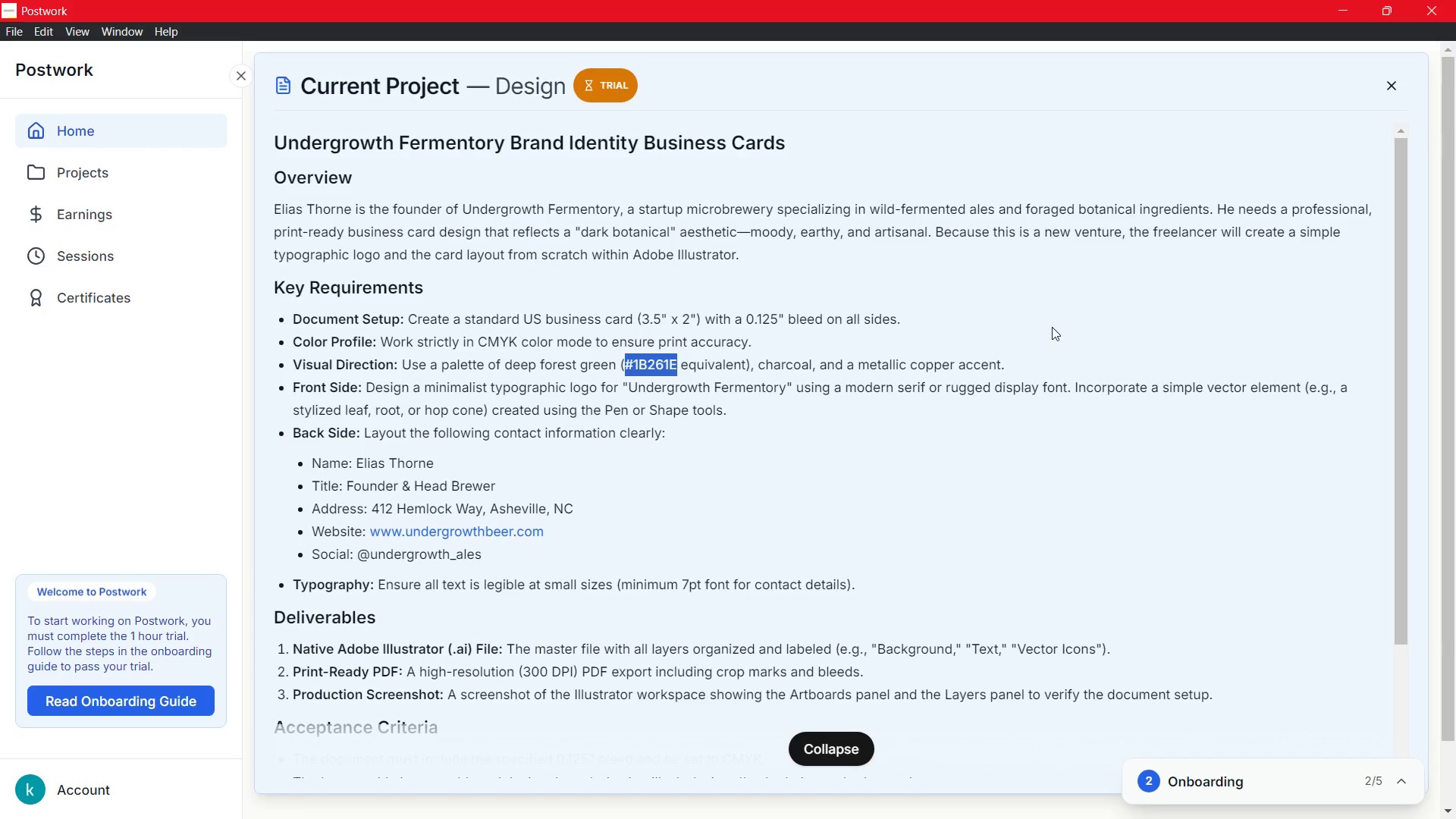 
hold_key(key=AltLeft, duration=0.42)
 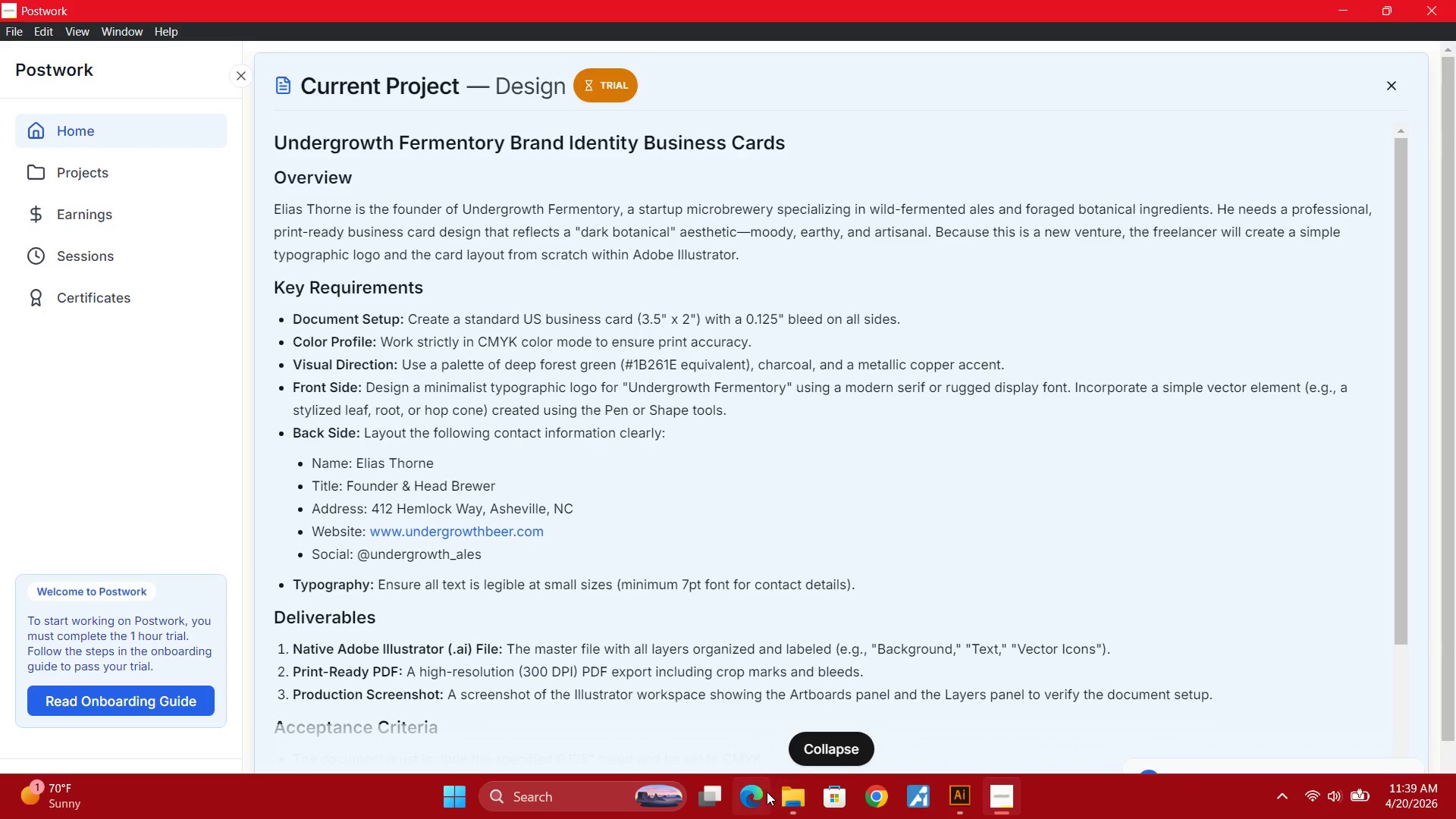 
wait(5.89)
 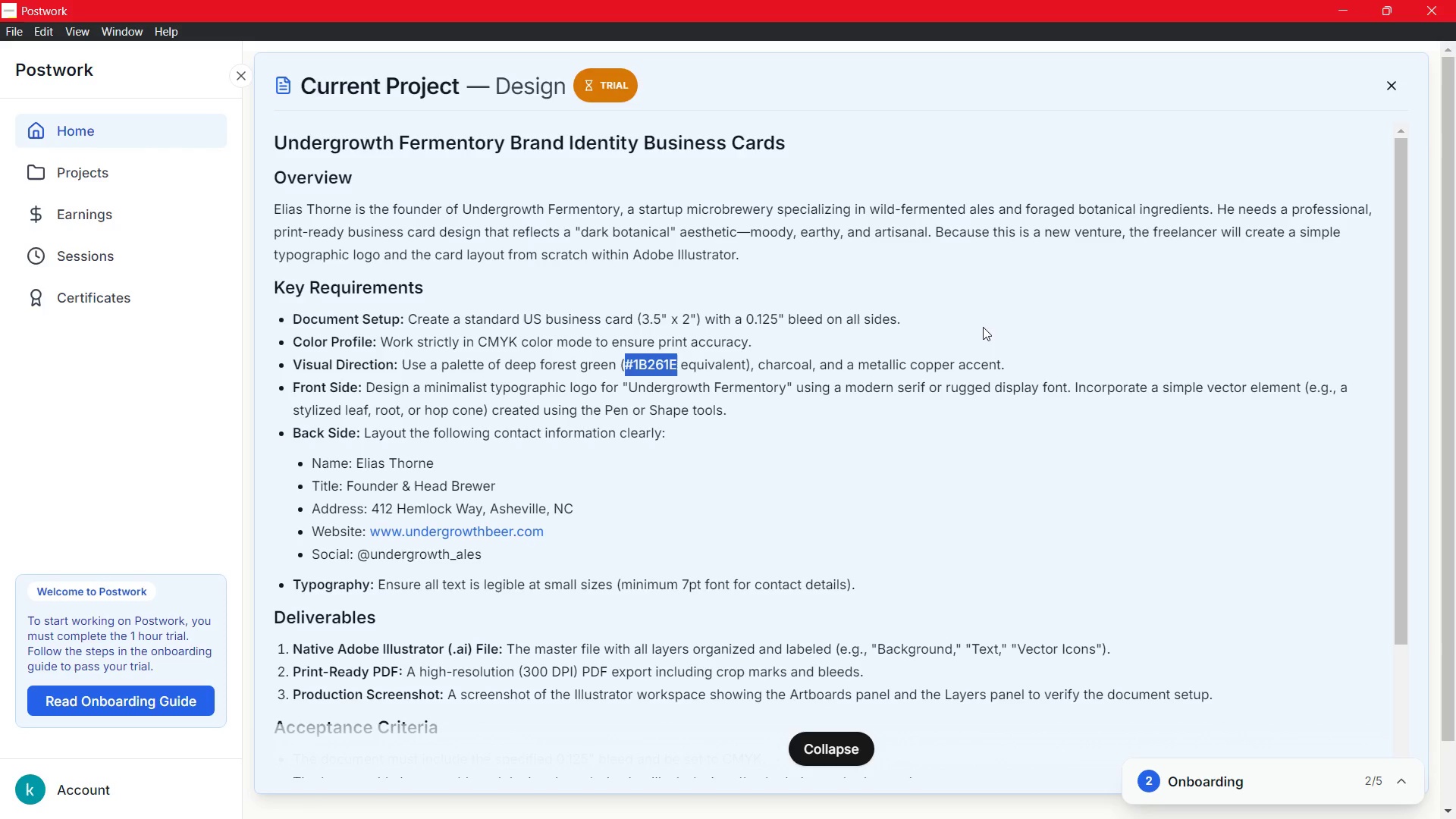 
left_click([864, 632])